 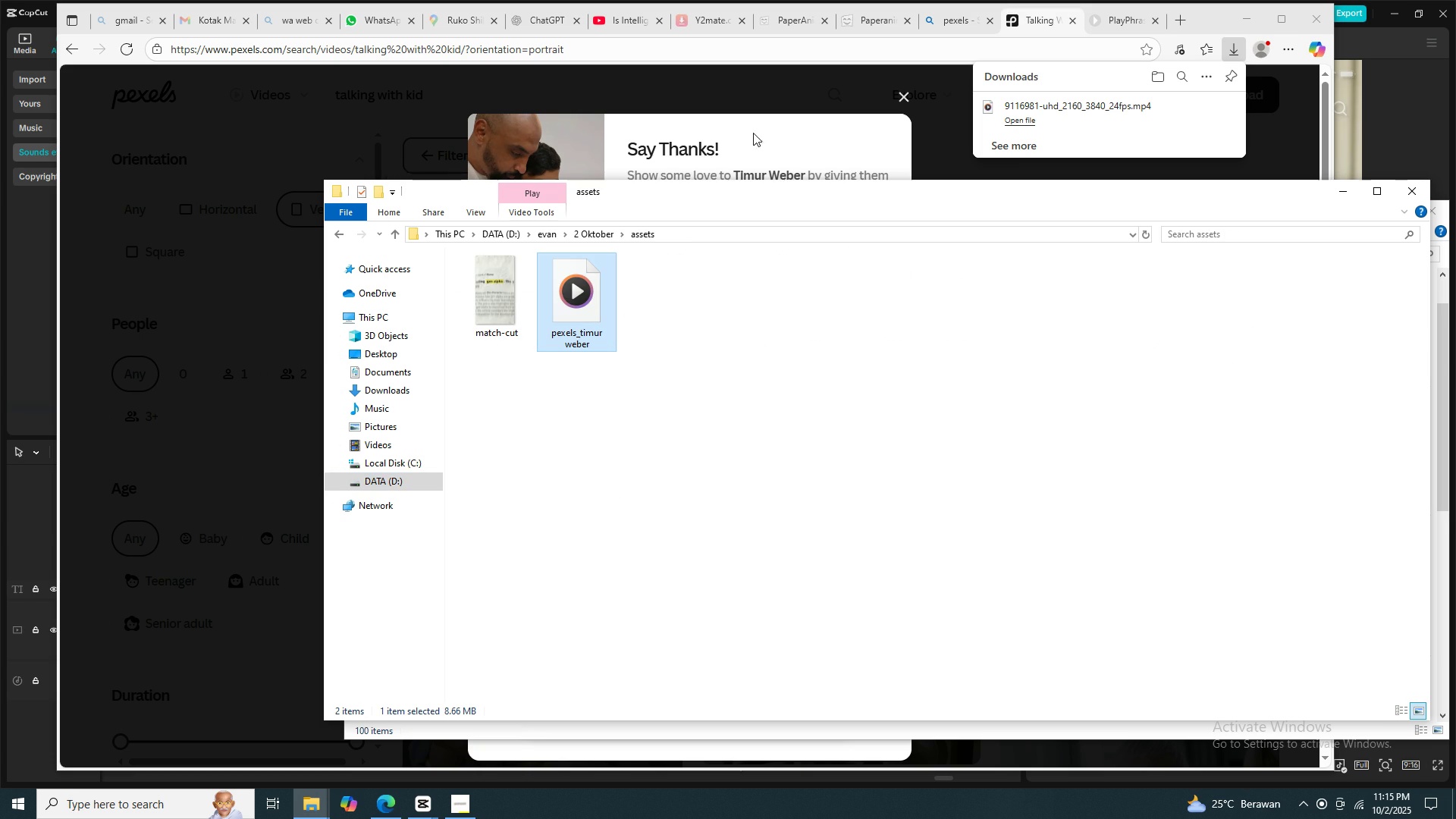 
left_click([908, 98])
 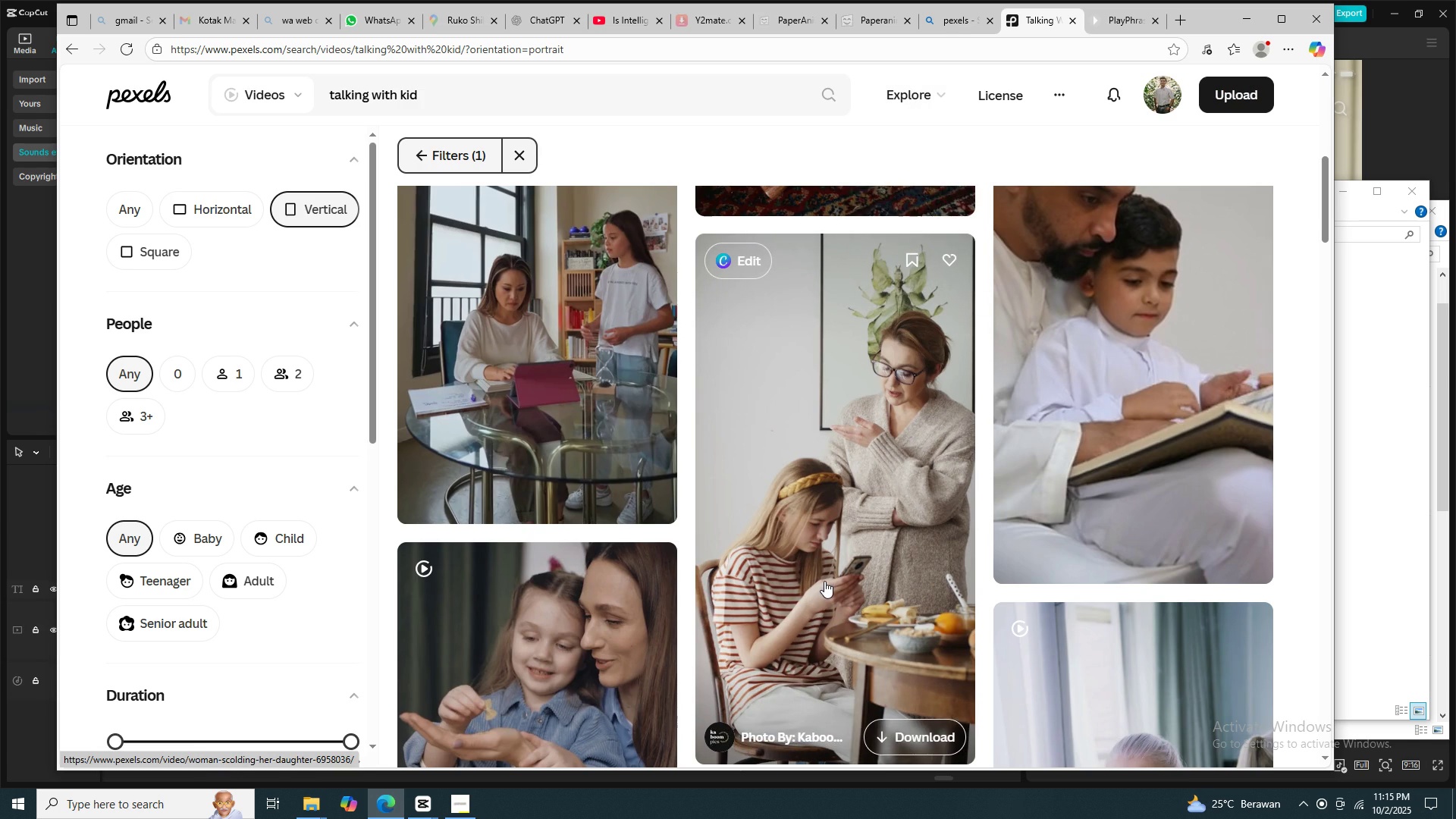 
scroll: coordinate [533, 551], scroll_direction: down, amount: 18.0
 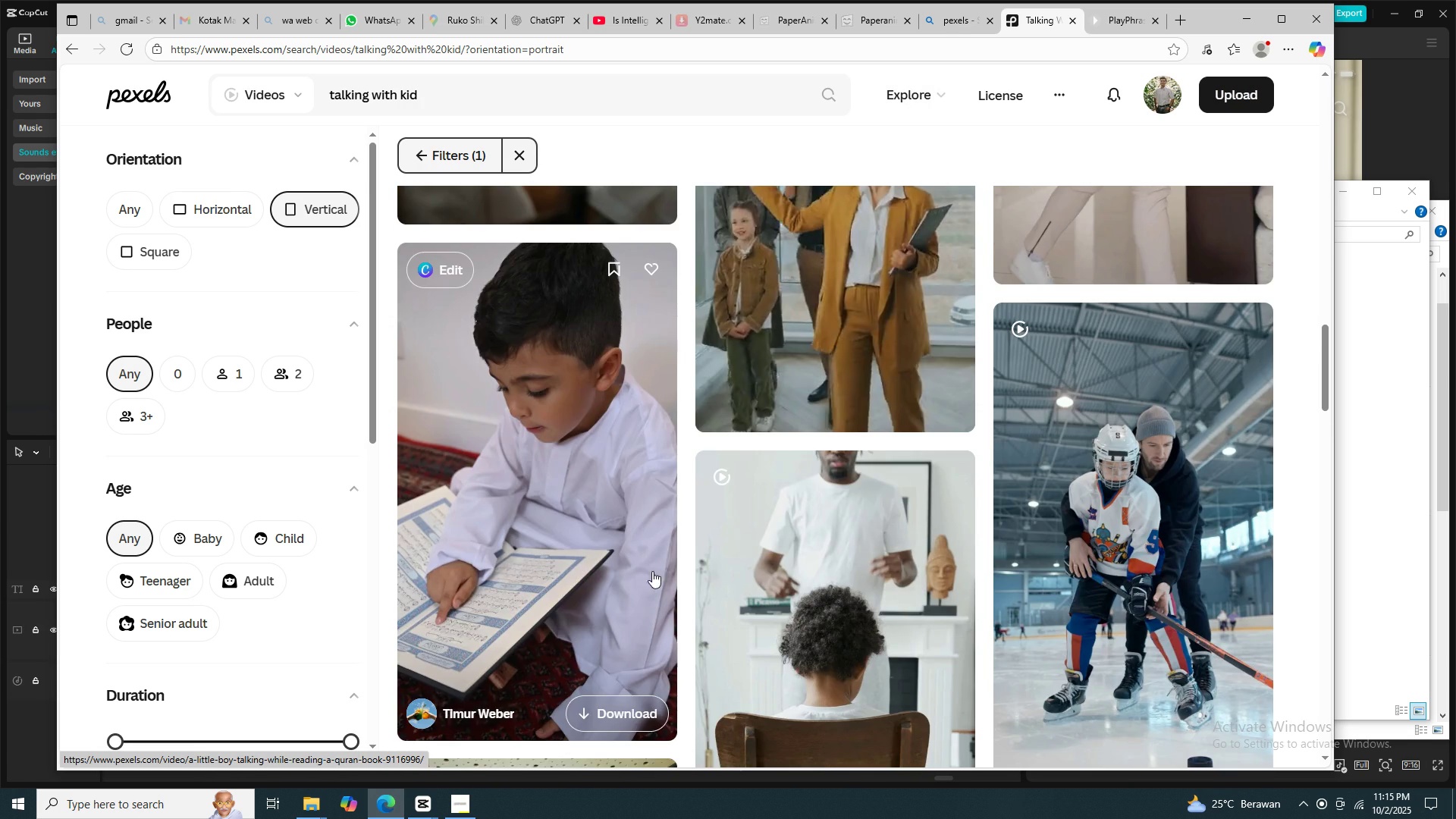 
scroll: coordinate [550, 513], scroll_direction: down, amount: 23.0
 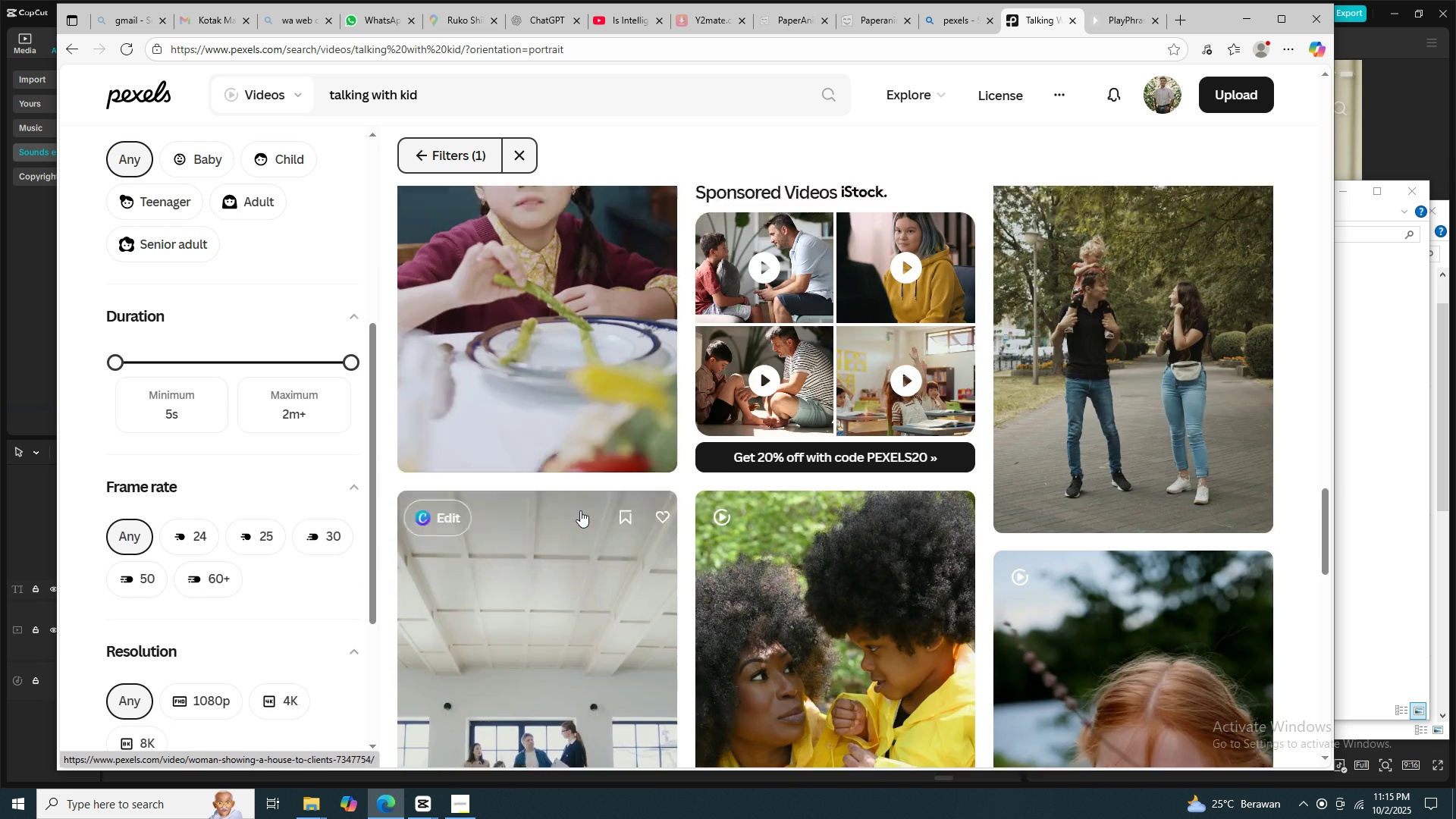 
scroll: coordinate [580, 510], scroll_direction: up, amount: 3.0
 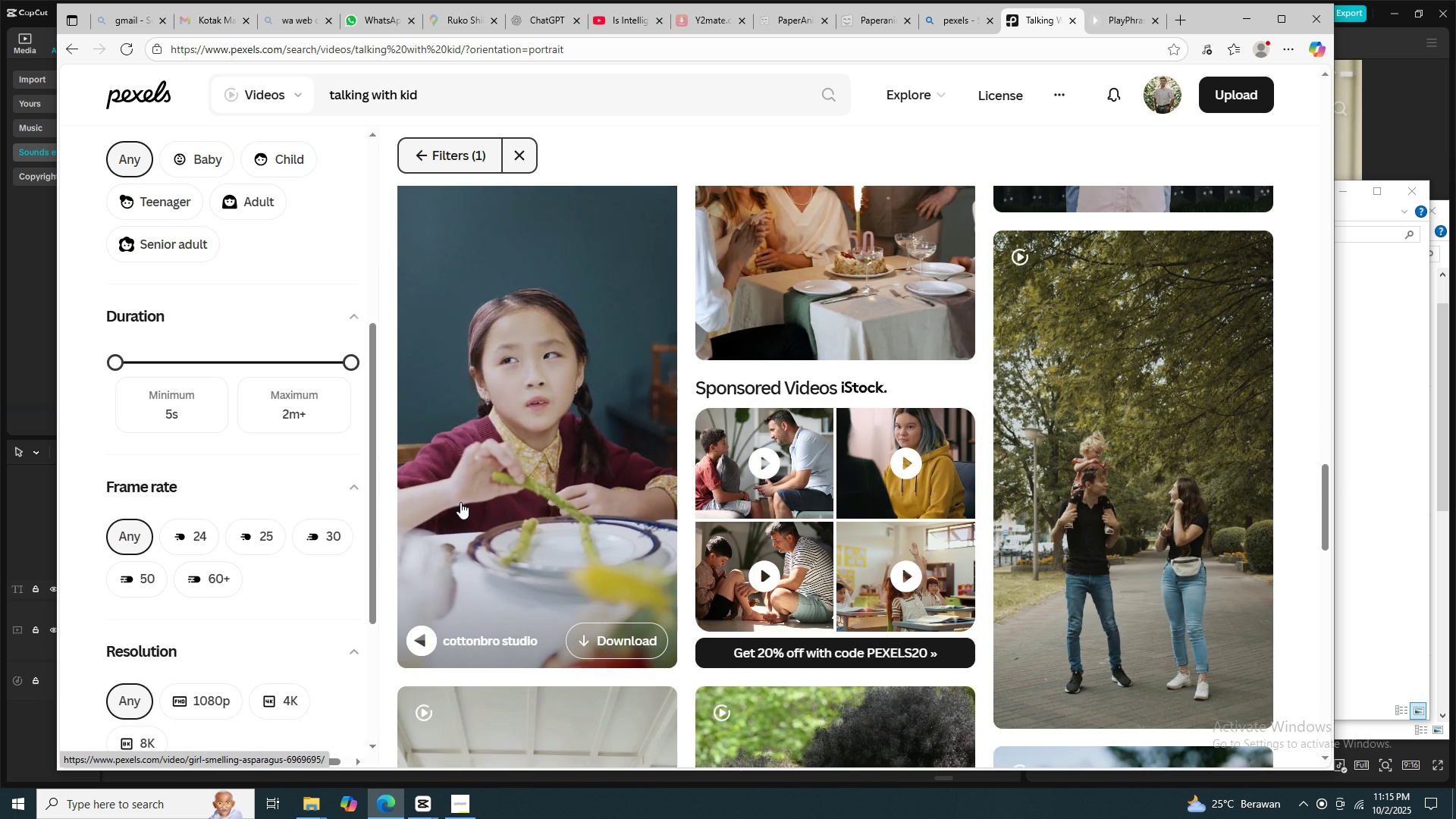 
scroll: coordinate [1196, 598], scroll_direction: down, amount: 24.0
 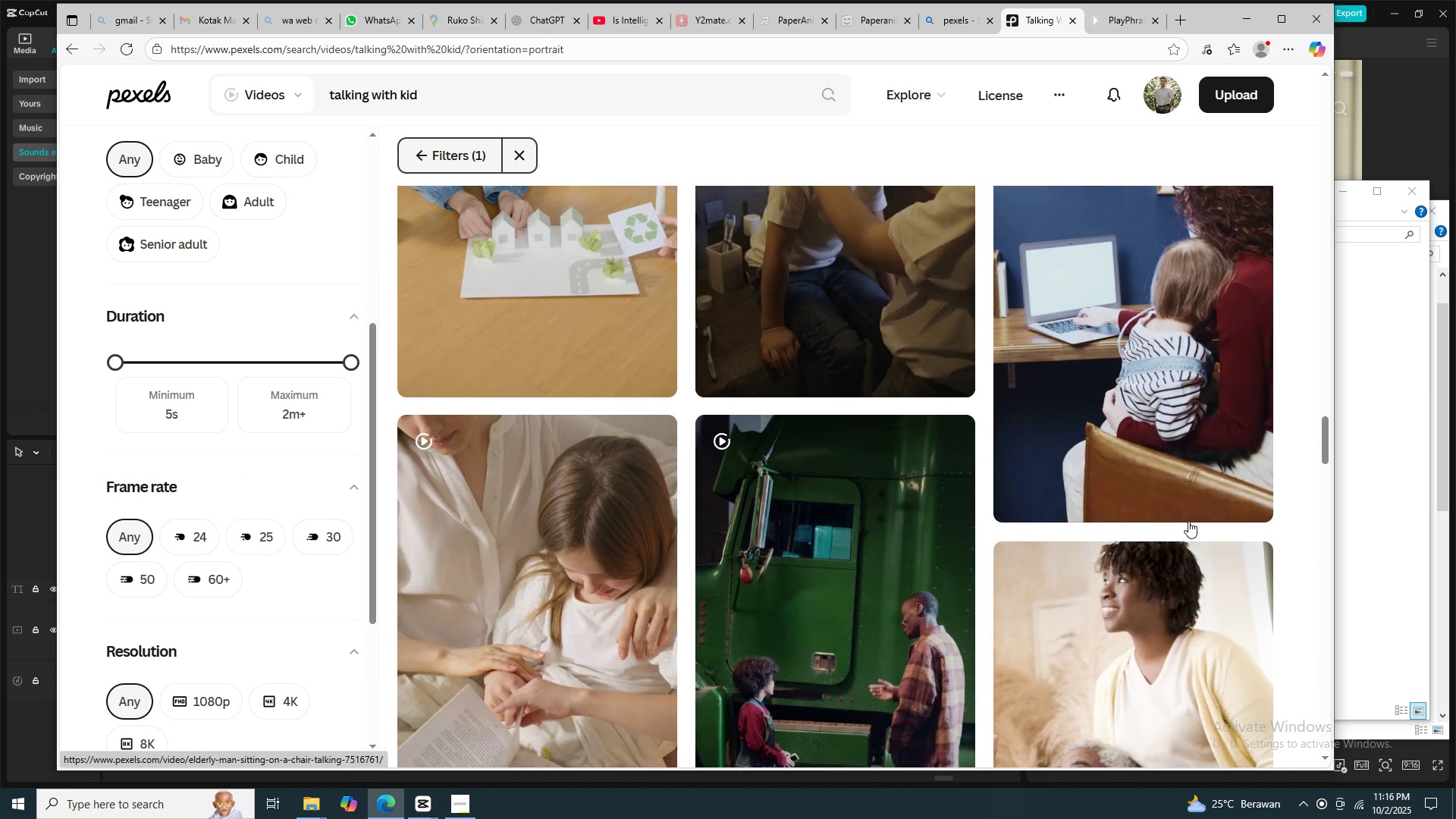 
scroll: coordinate [1188, 520], scroll_direction: up, amount: 2.0
 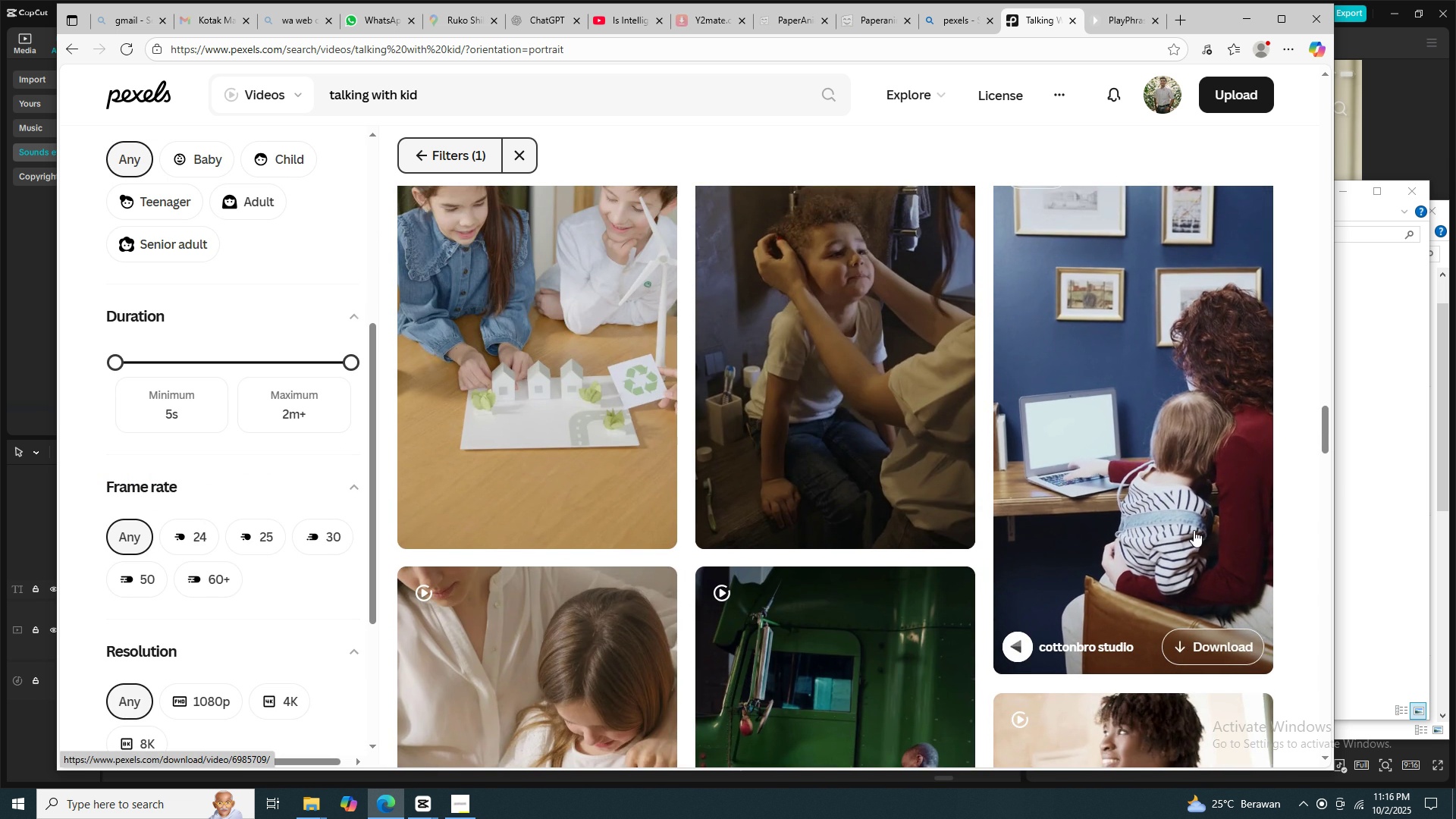 
scroll: coordinate [626, 559], scroll_direction: down, amount: 5.0
 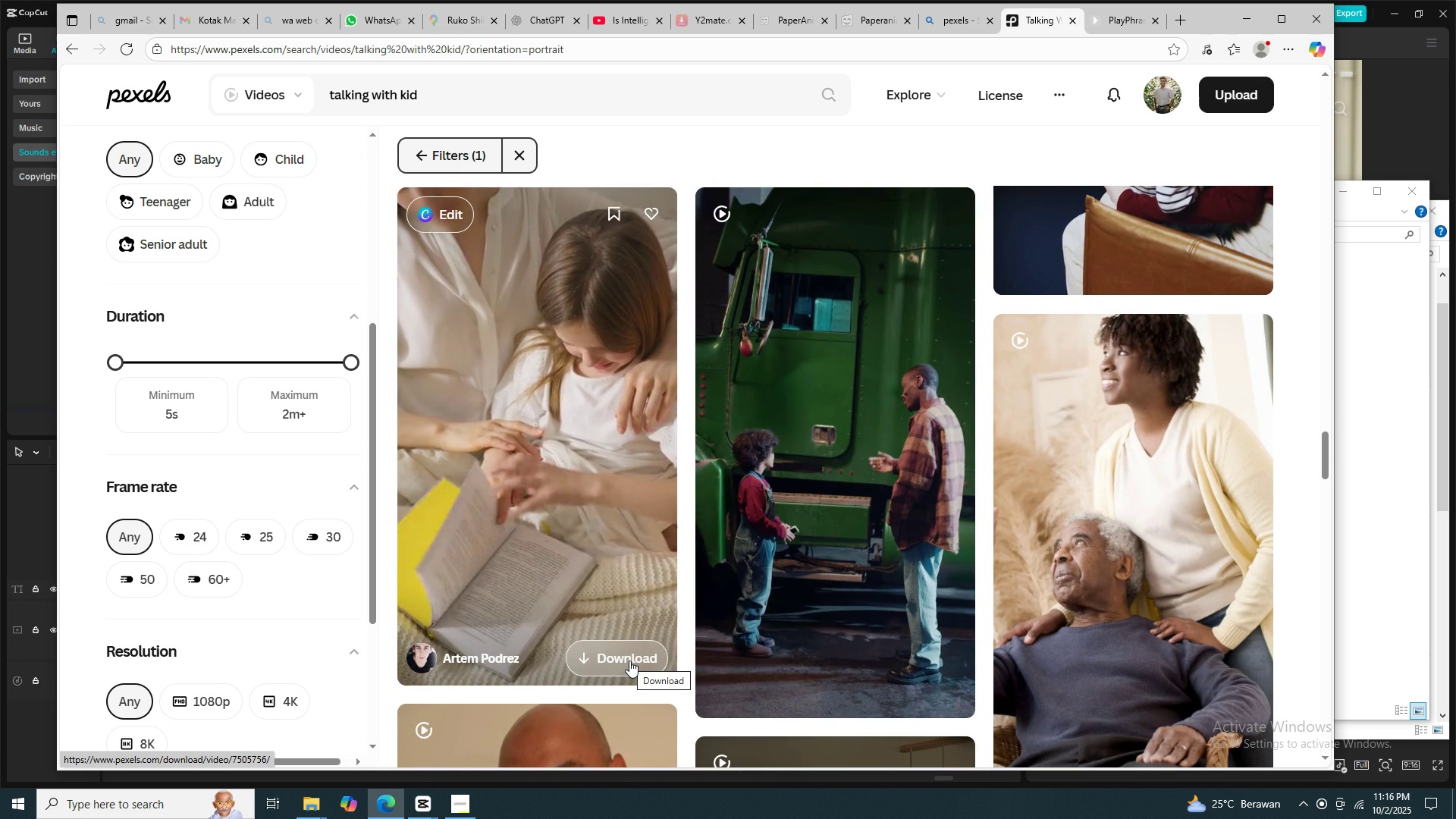 
left_click([629, 661])